 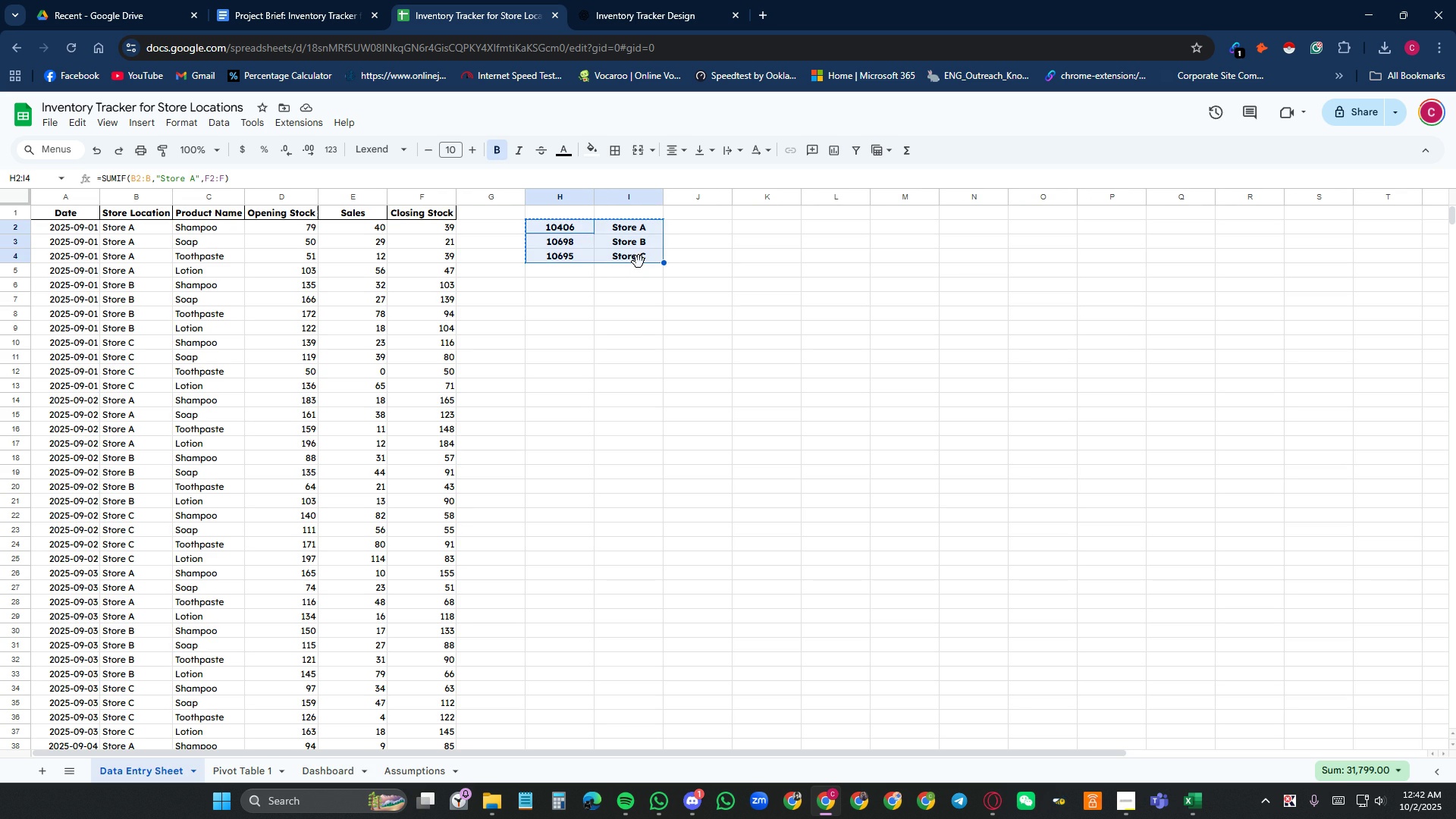 
key(Alt+AltLeft)
 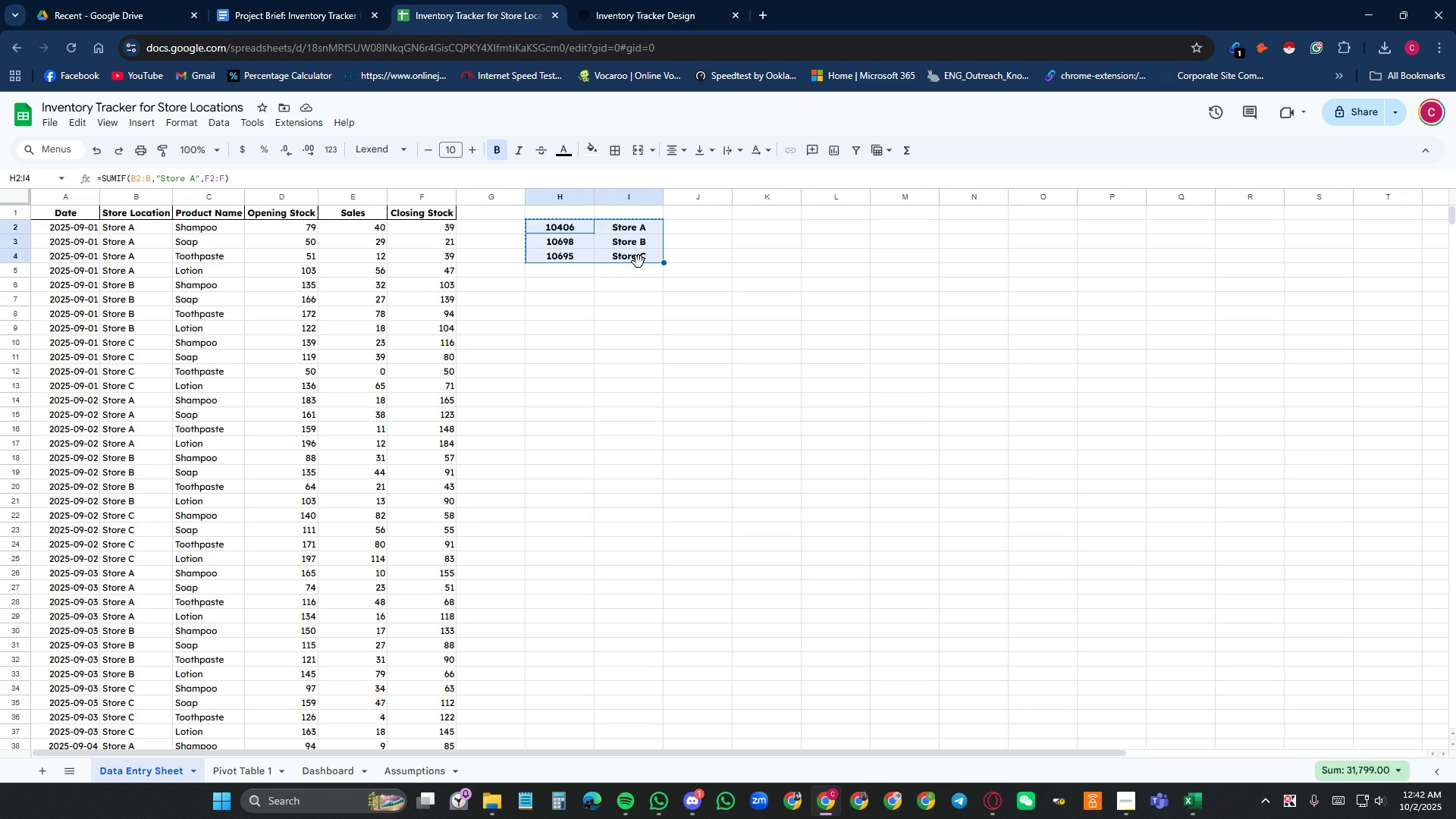 
key(Alt+Tab)
 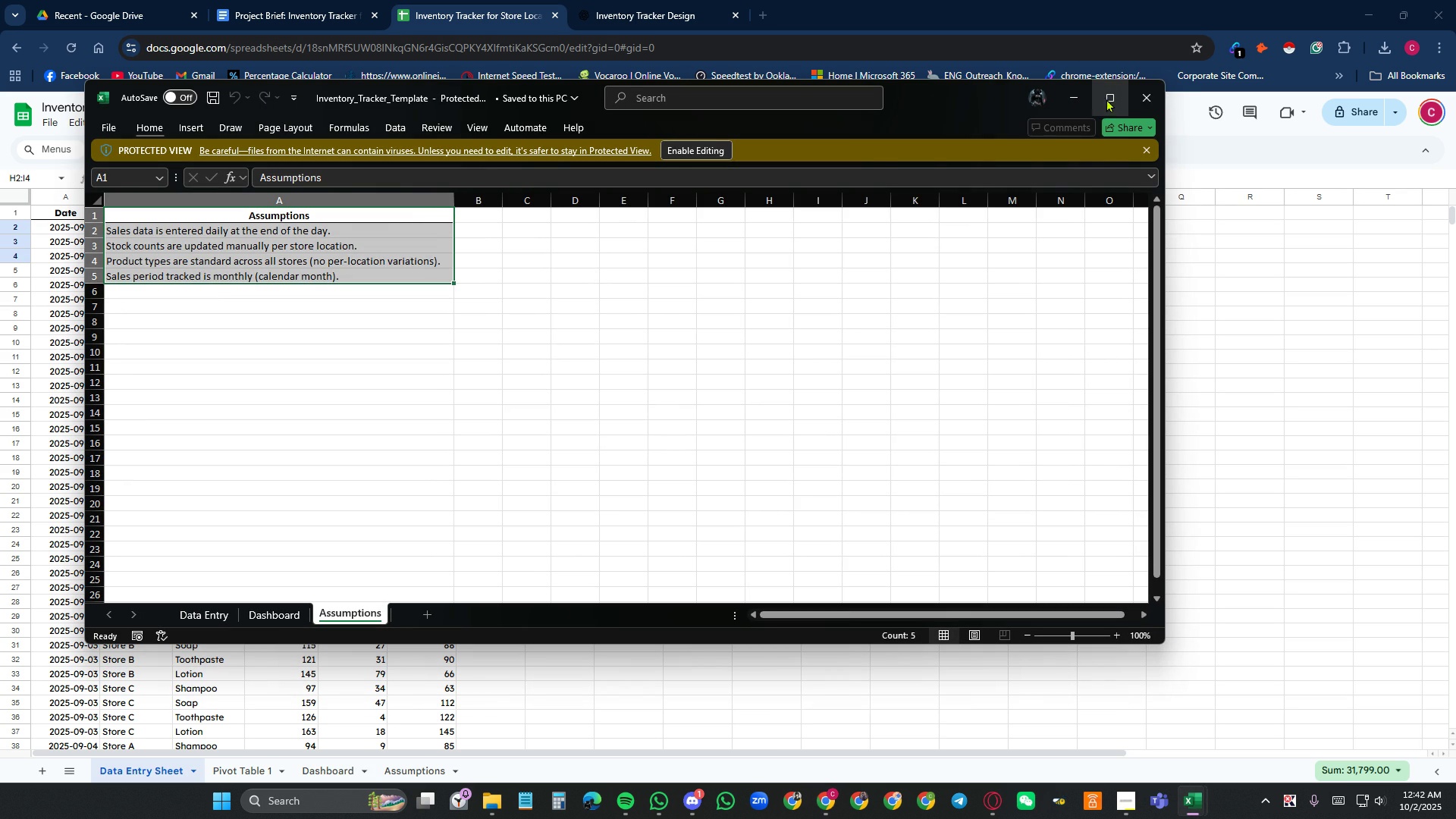 
left_click([1158, 99])
 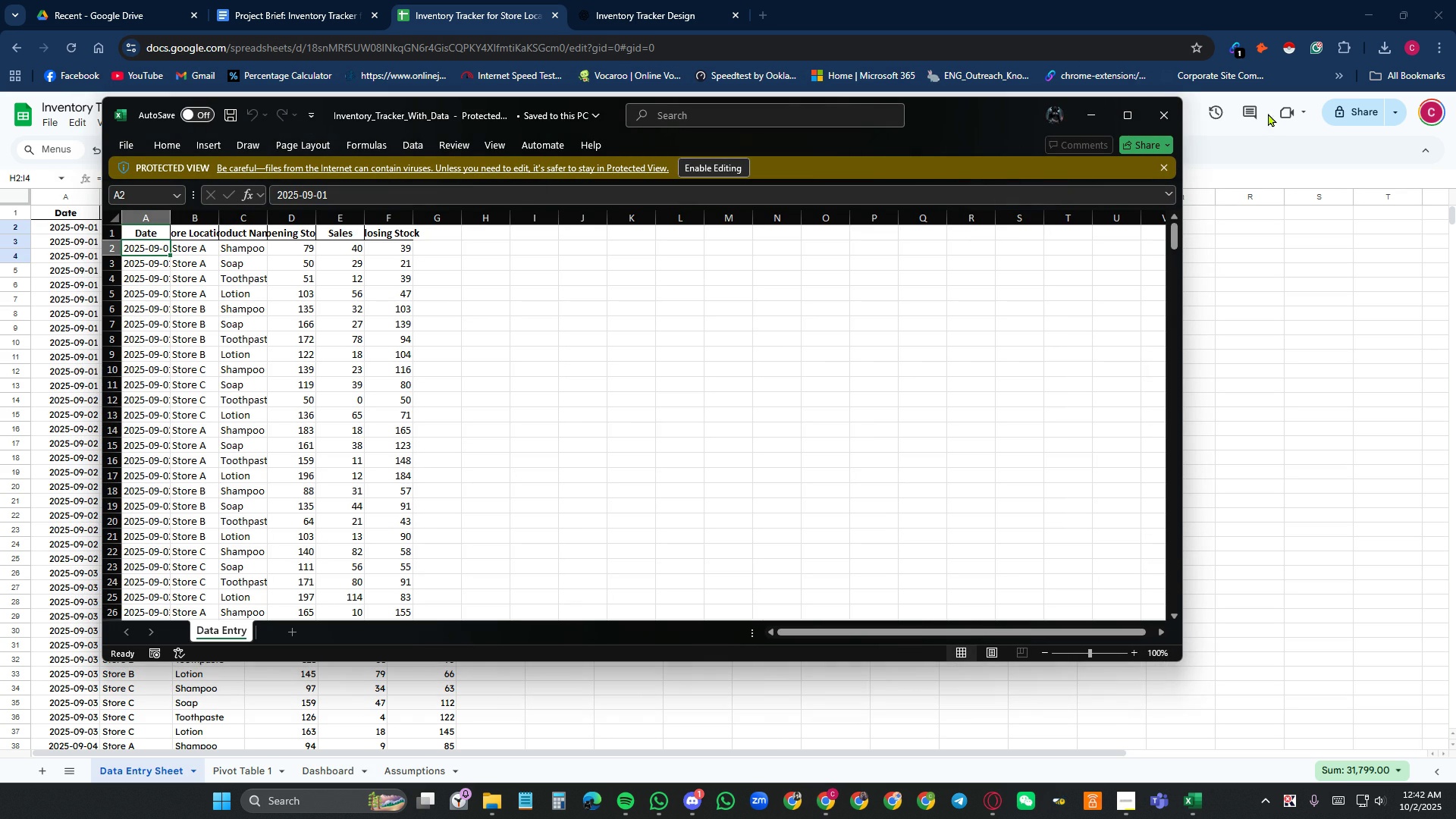 
left_click([1171, 120])
 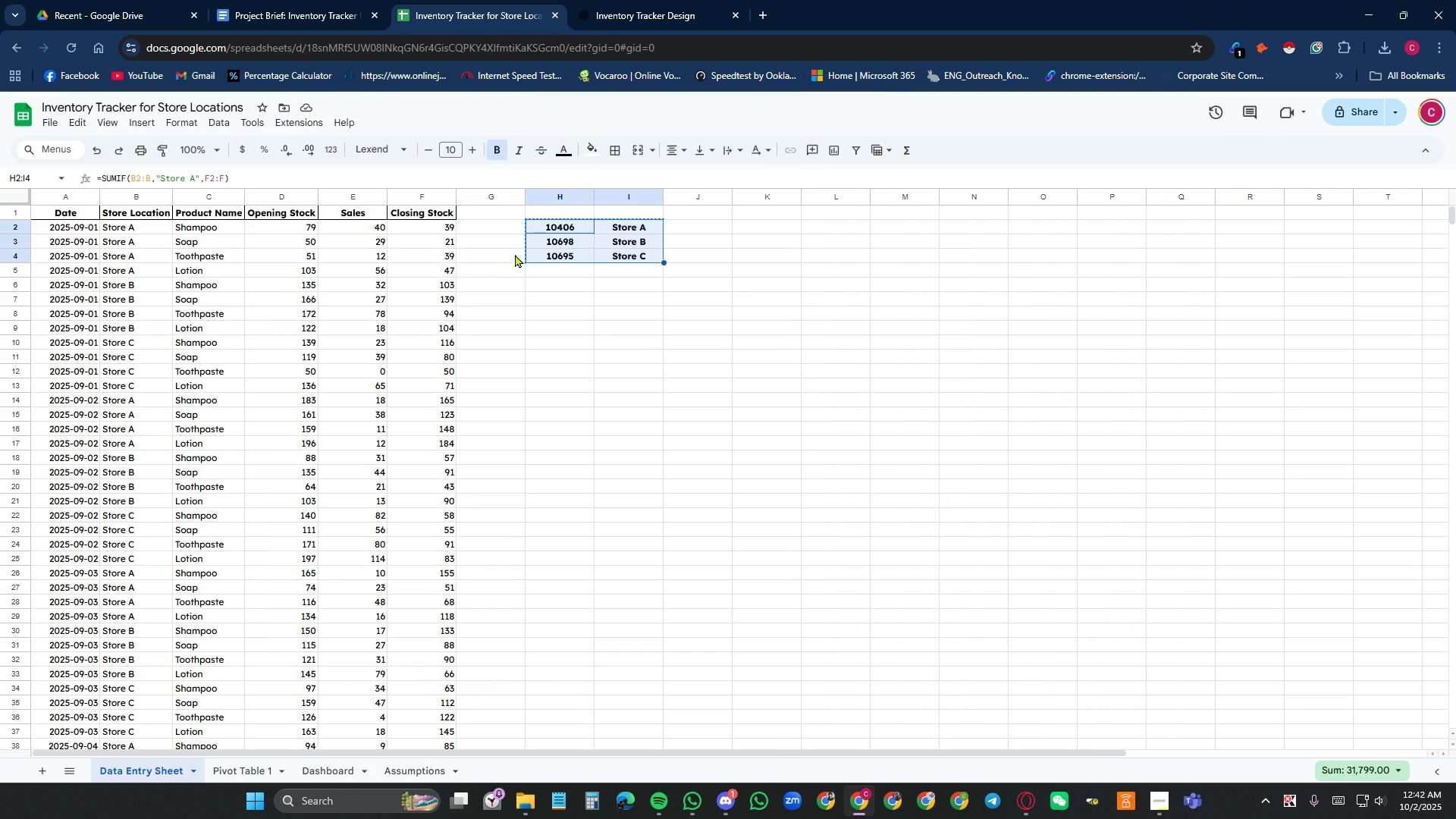 
left_click([633, 334])